 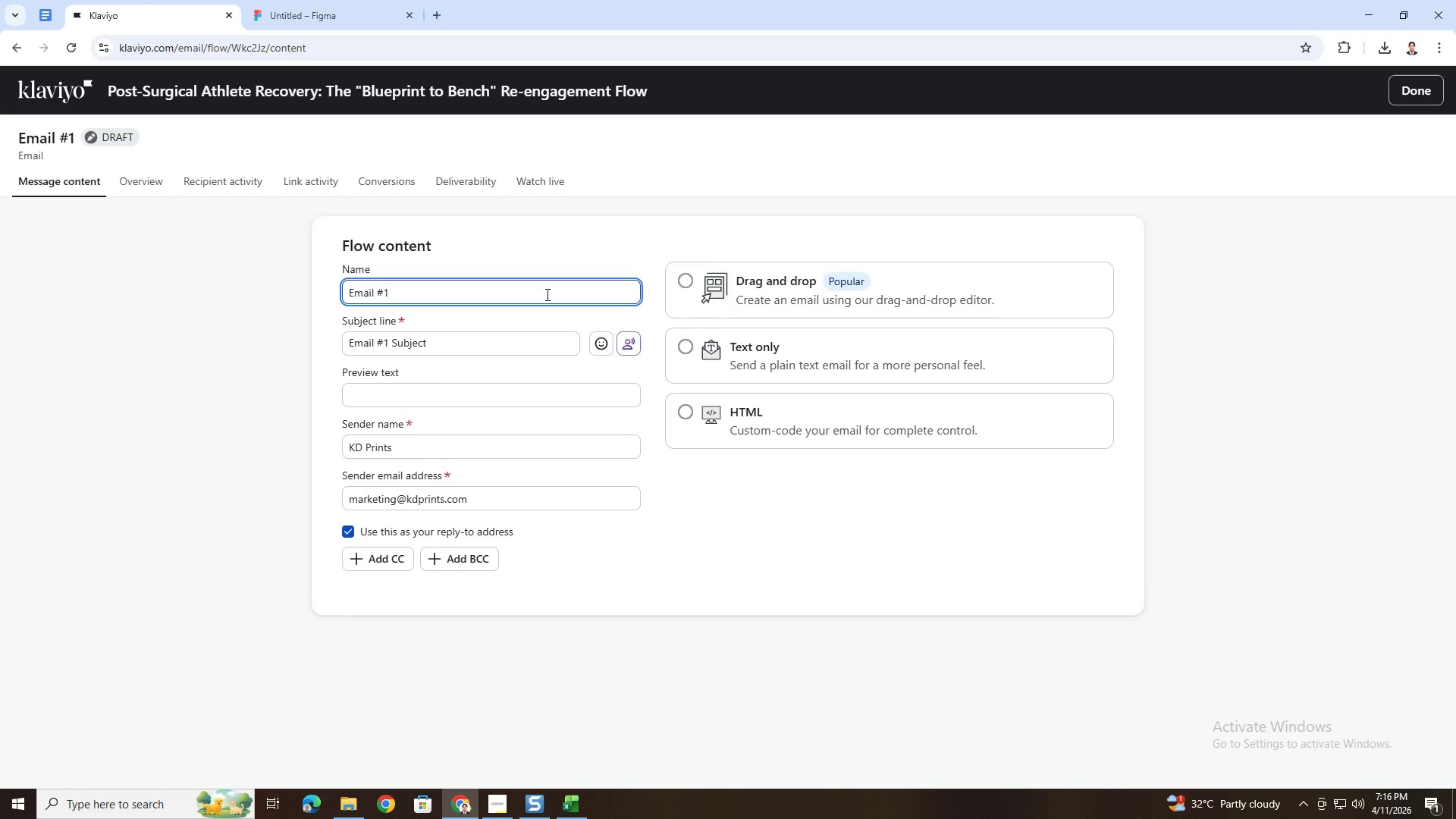 
left_click([545, 338])
 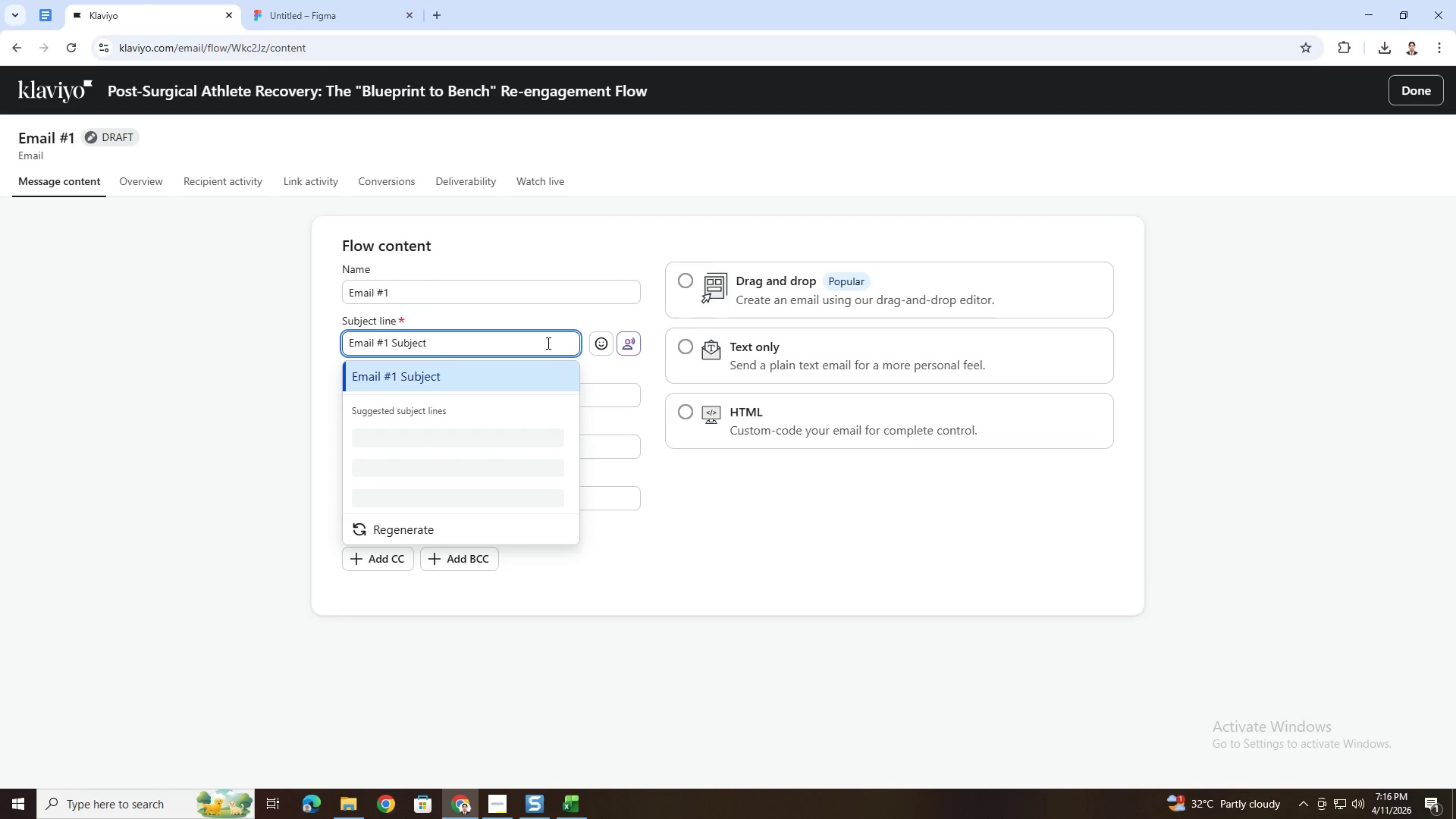 
hold_key(key=Backspace, duration=1.3)
 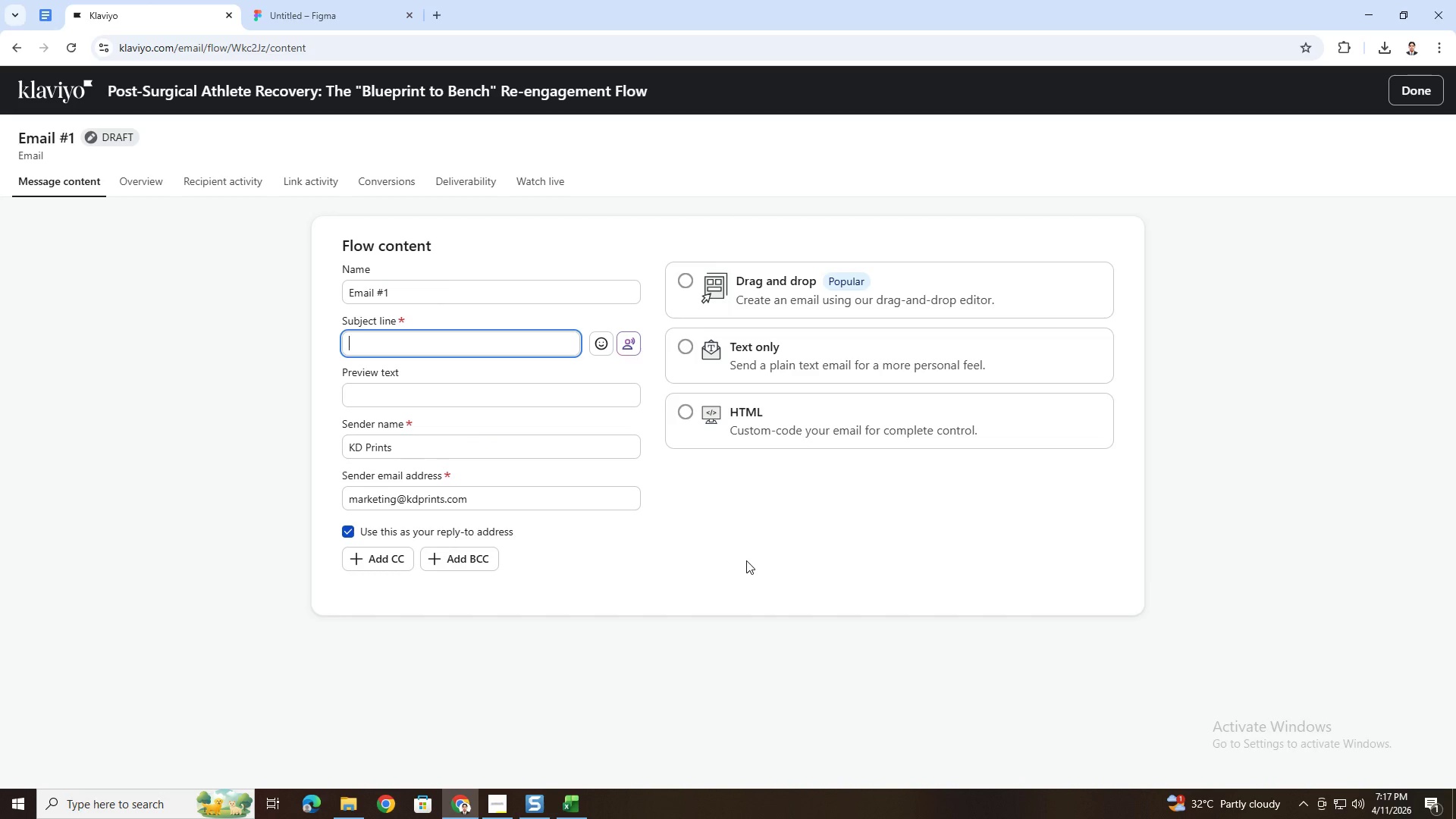 
wait(53.76)
 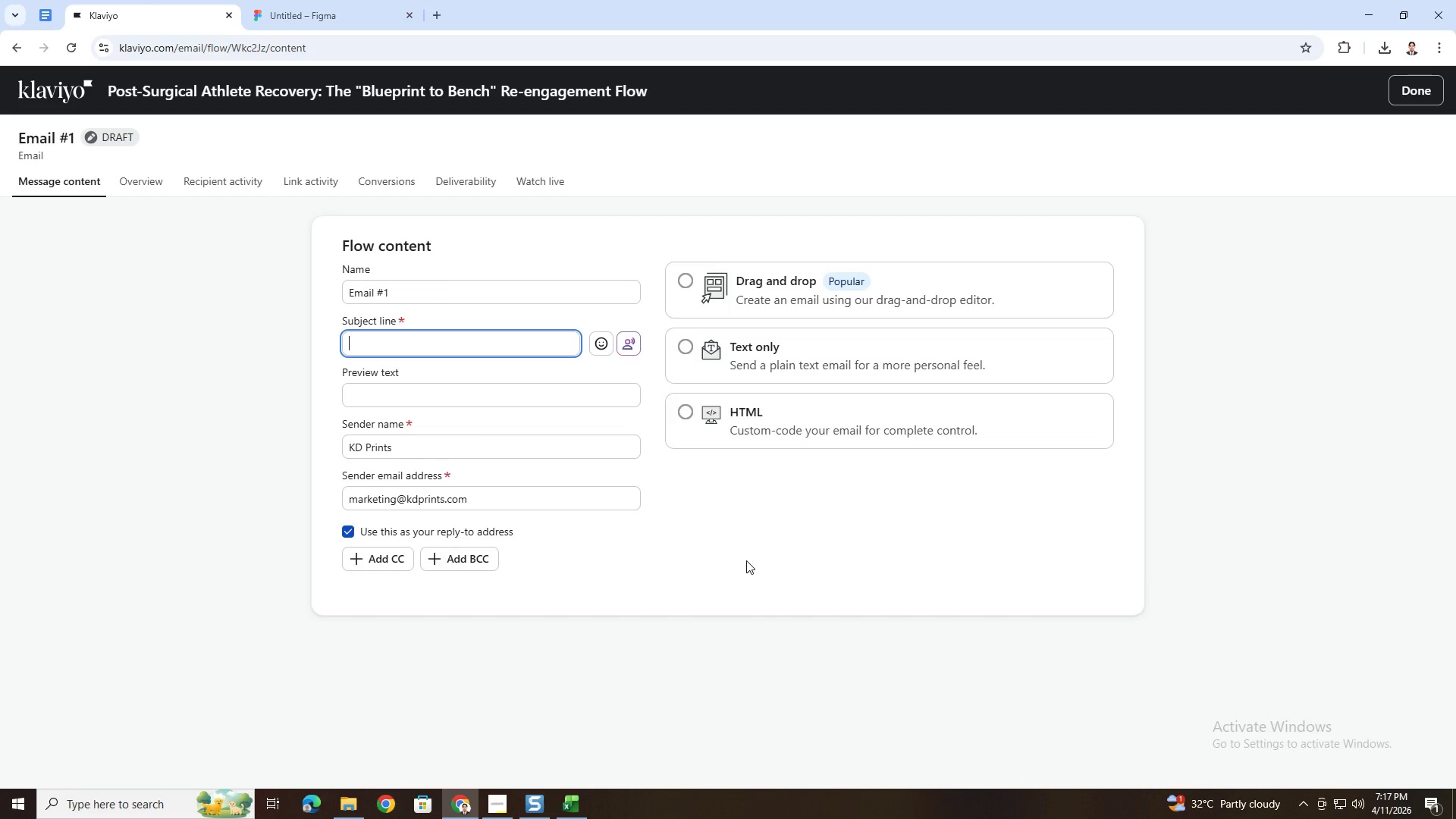 
mouse_move([603, 340])
 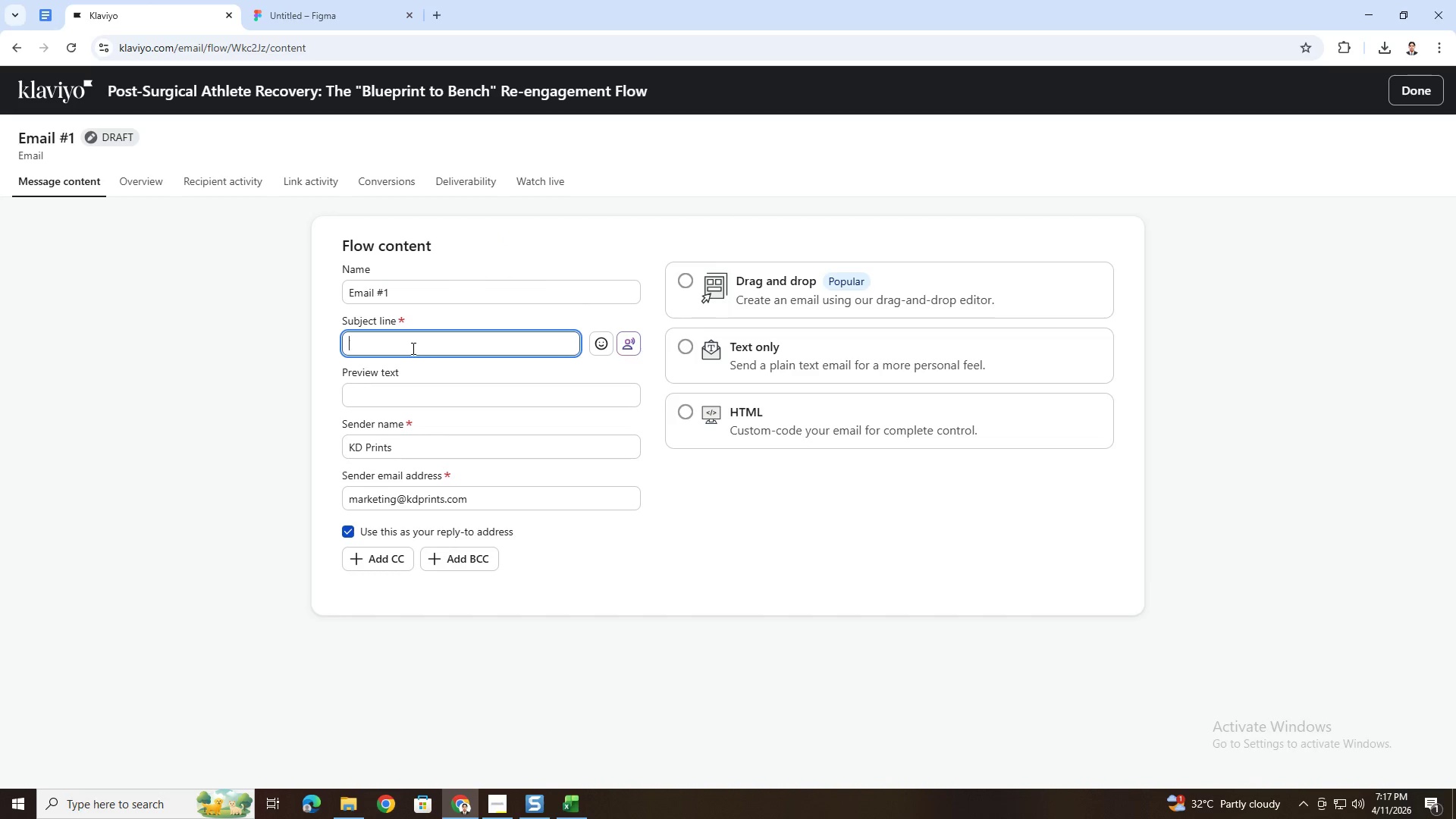 
wait(47.37)
 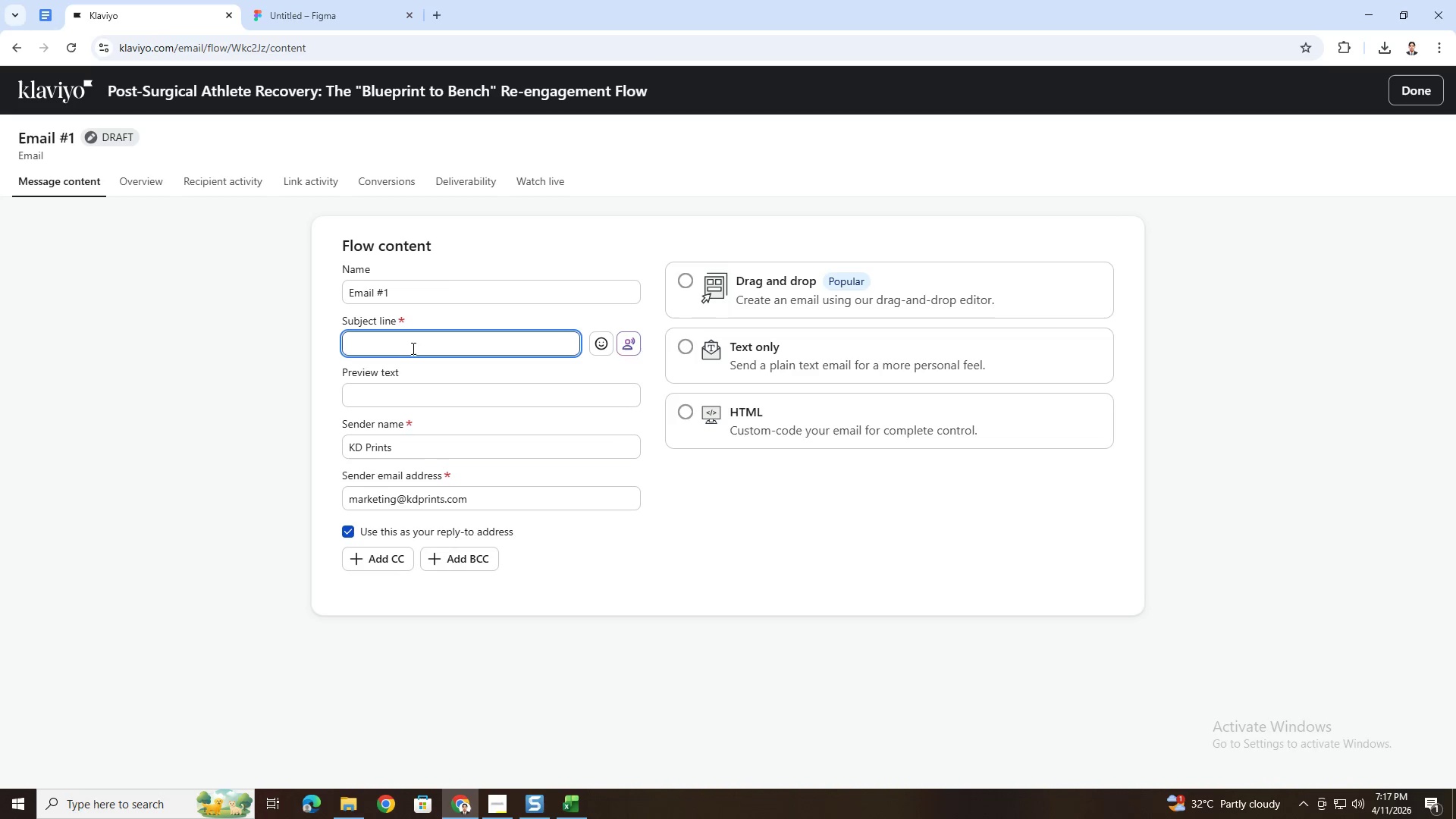 
type(Your recovery )
 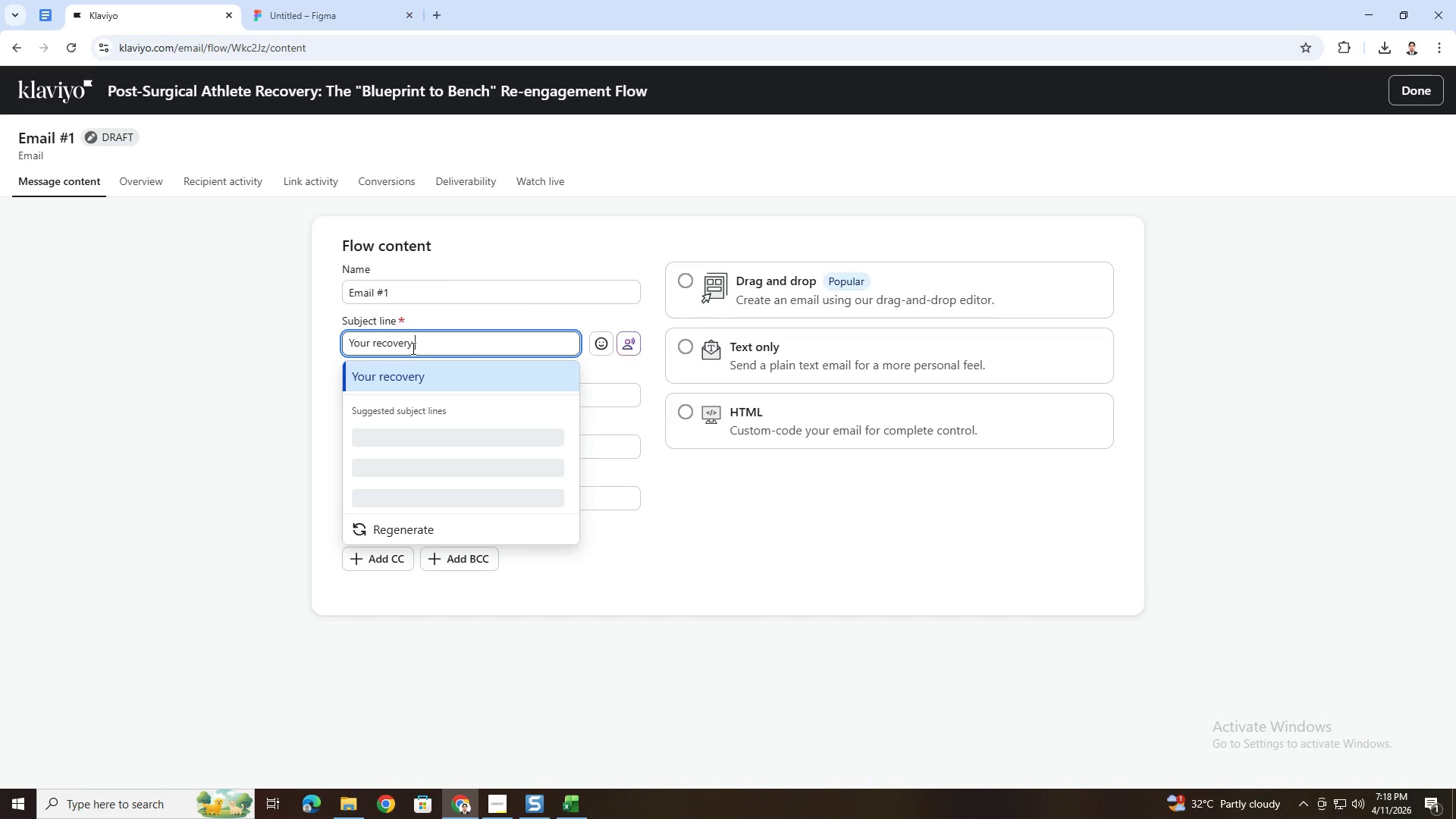 
hold_key(key=ShiftLeft, duration=0.41)
 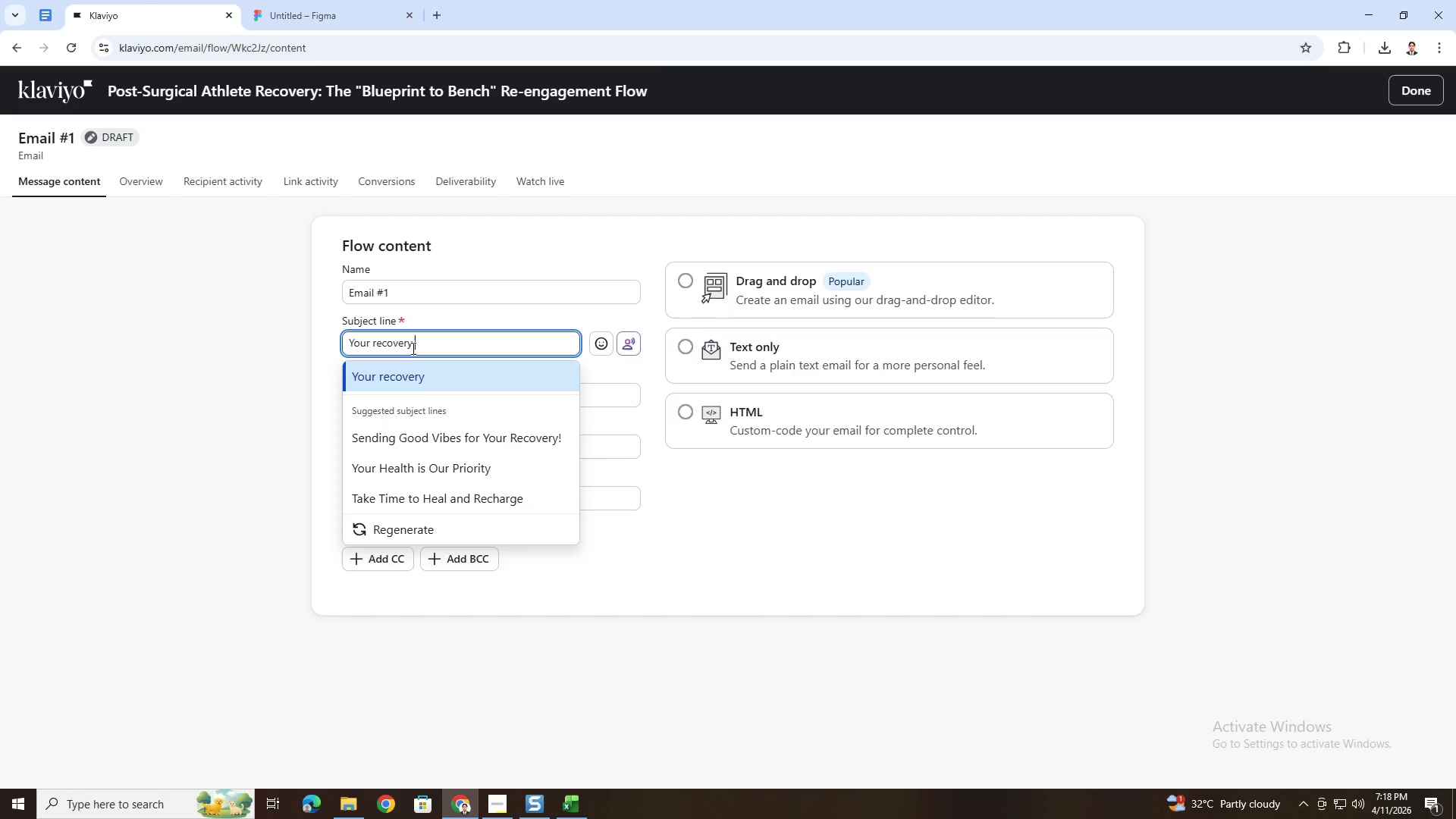 
hold_key(key=Backspace, duration=0.5)
 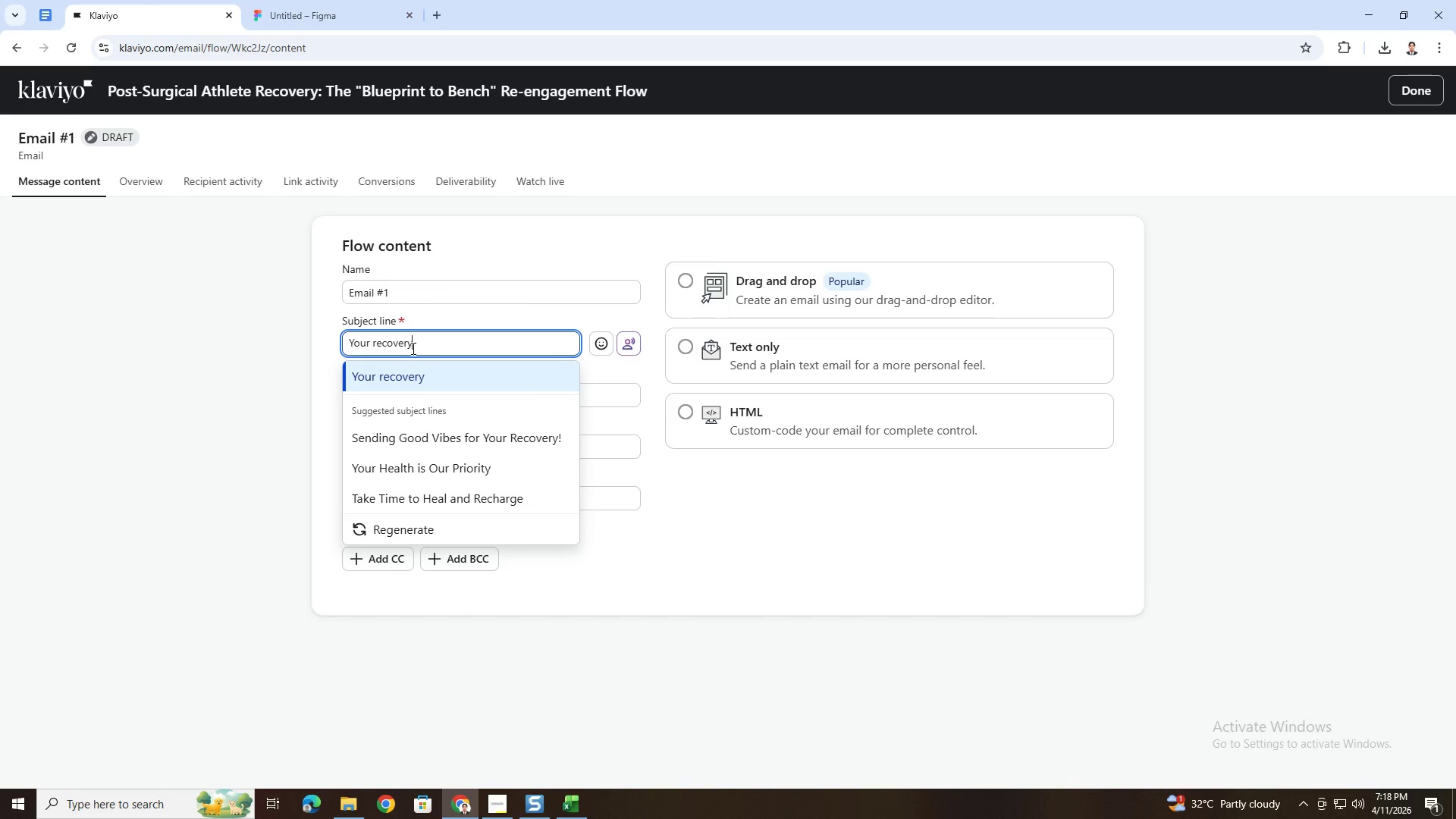 
key(Backspace)
 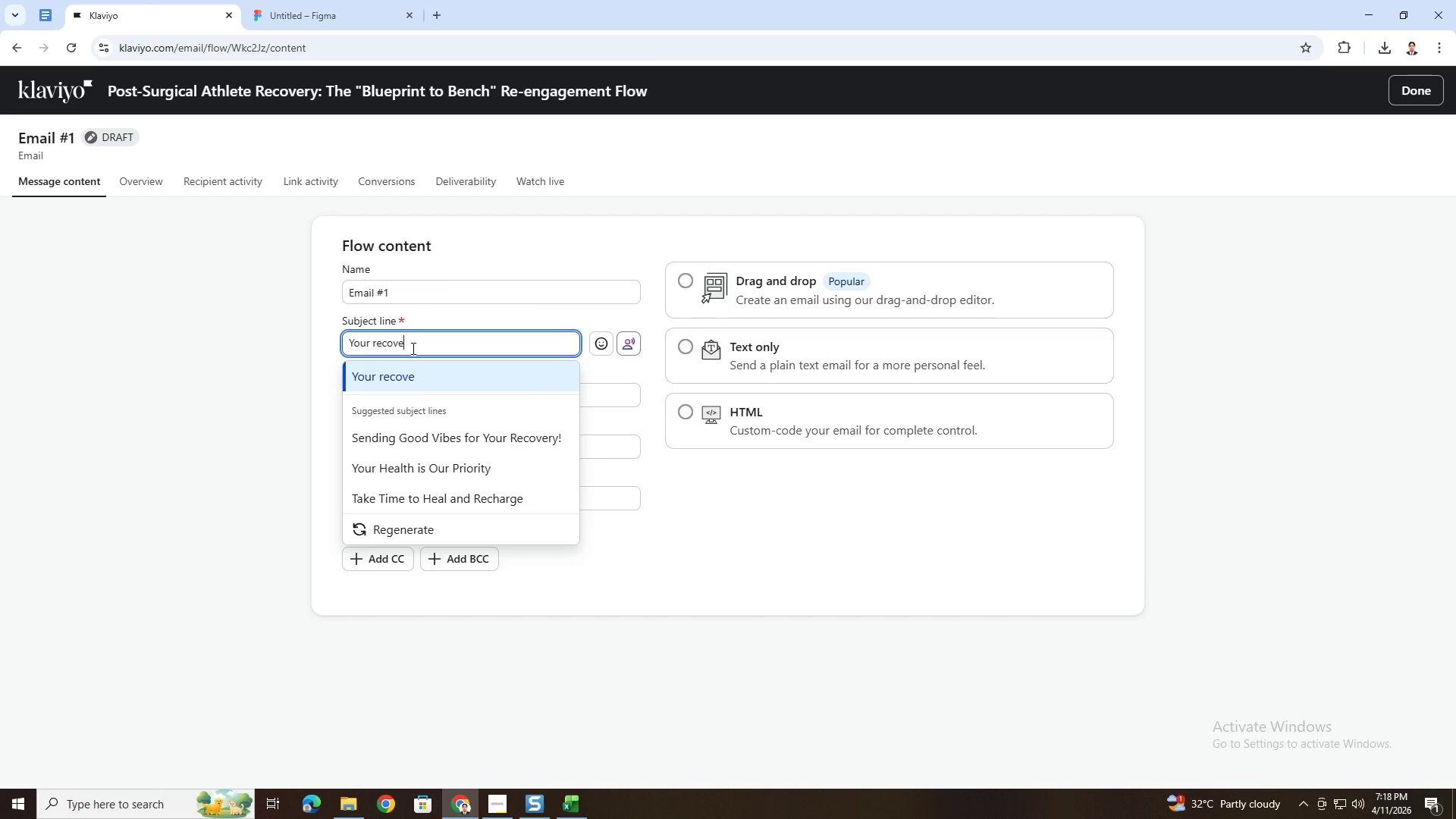 
key(Backspace)
 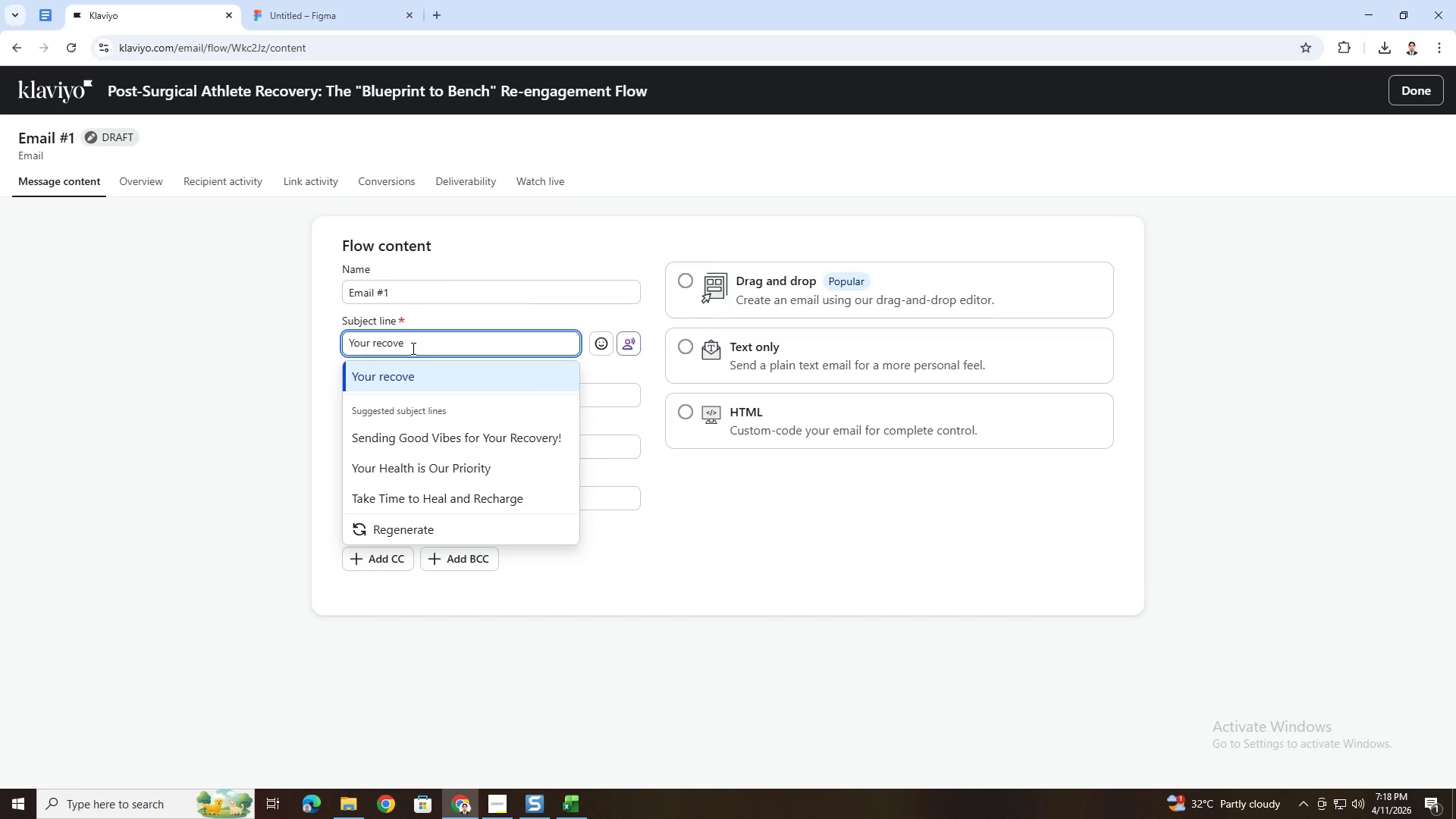 
key(Backspace)
 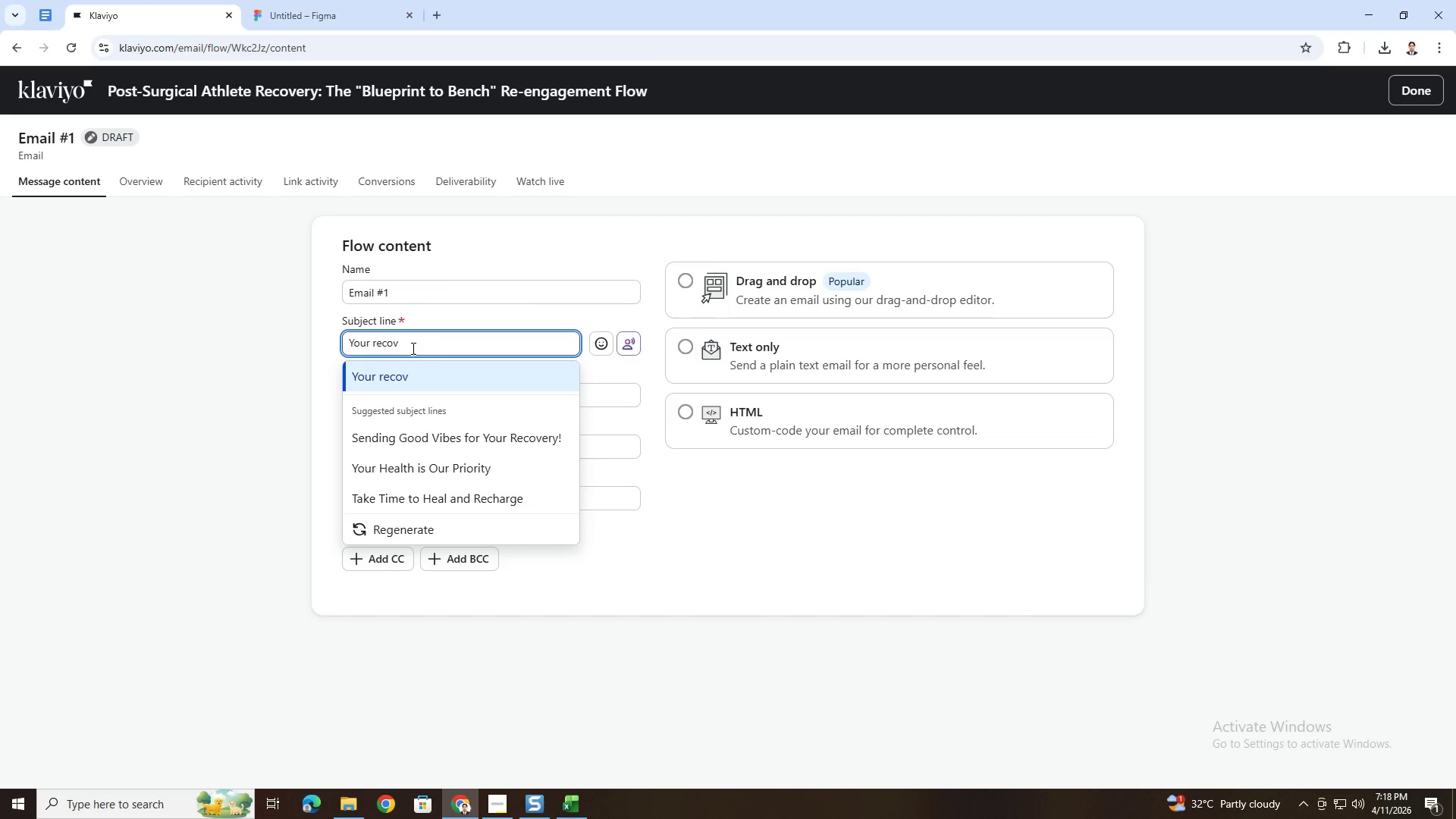 
key(Backspace)
 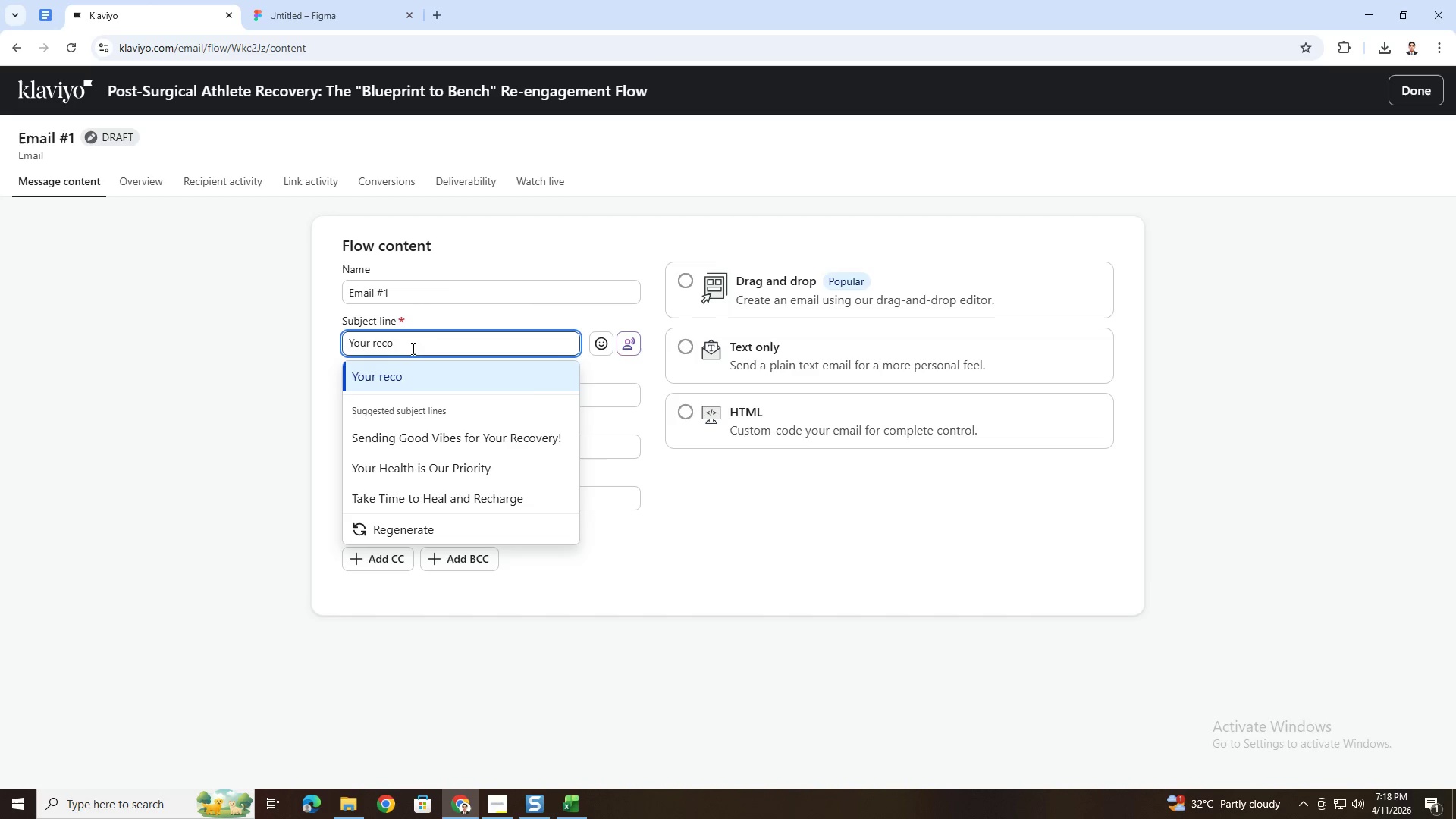 
key(Backspace)
 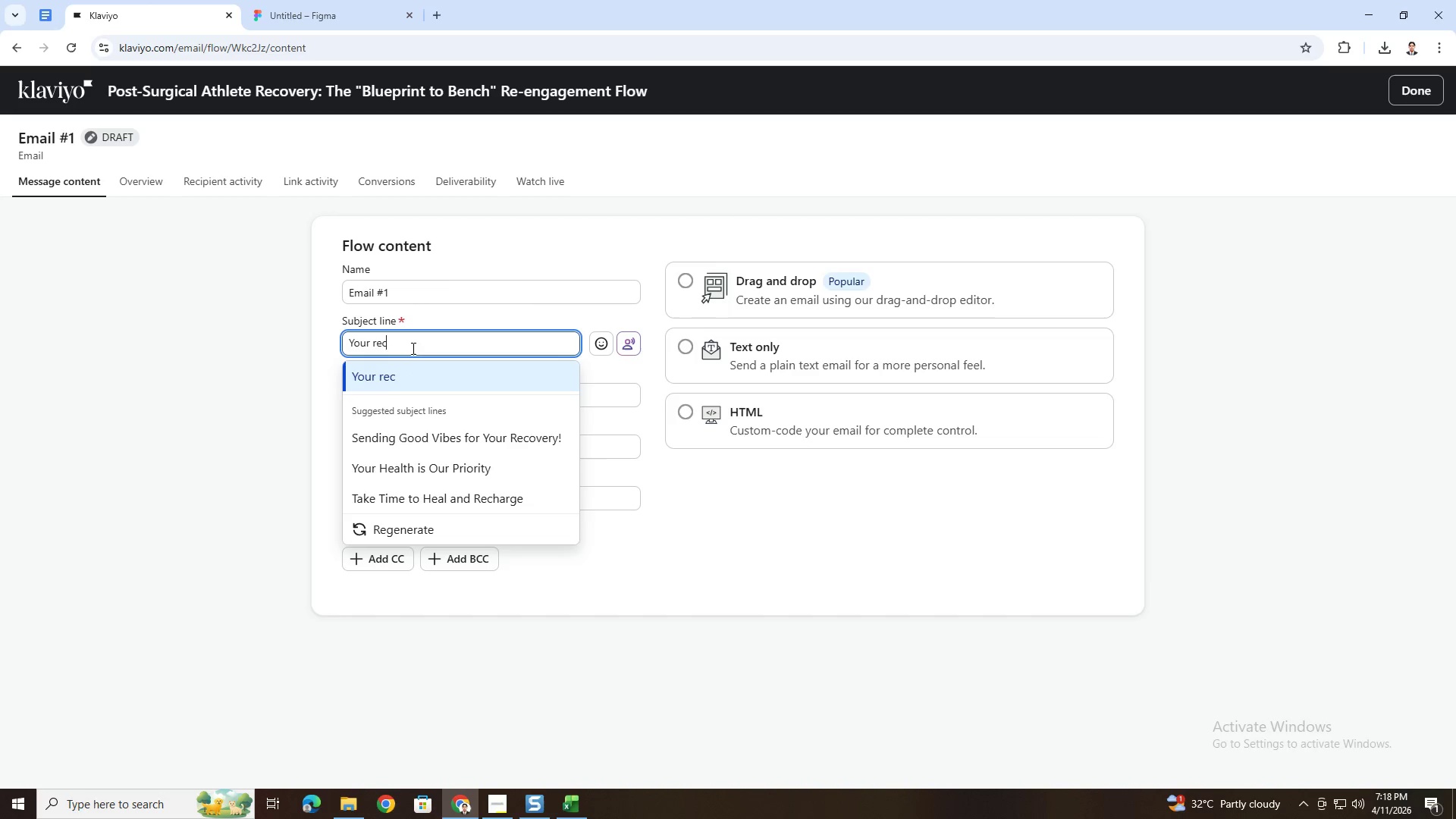 
key(Backspace)
 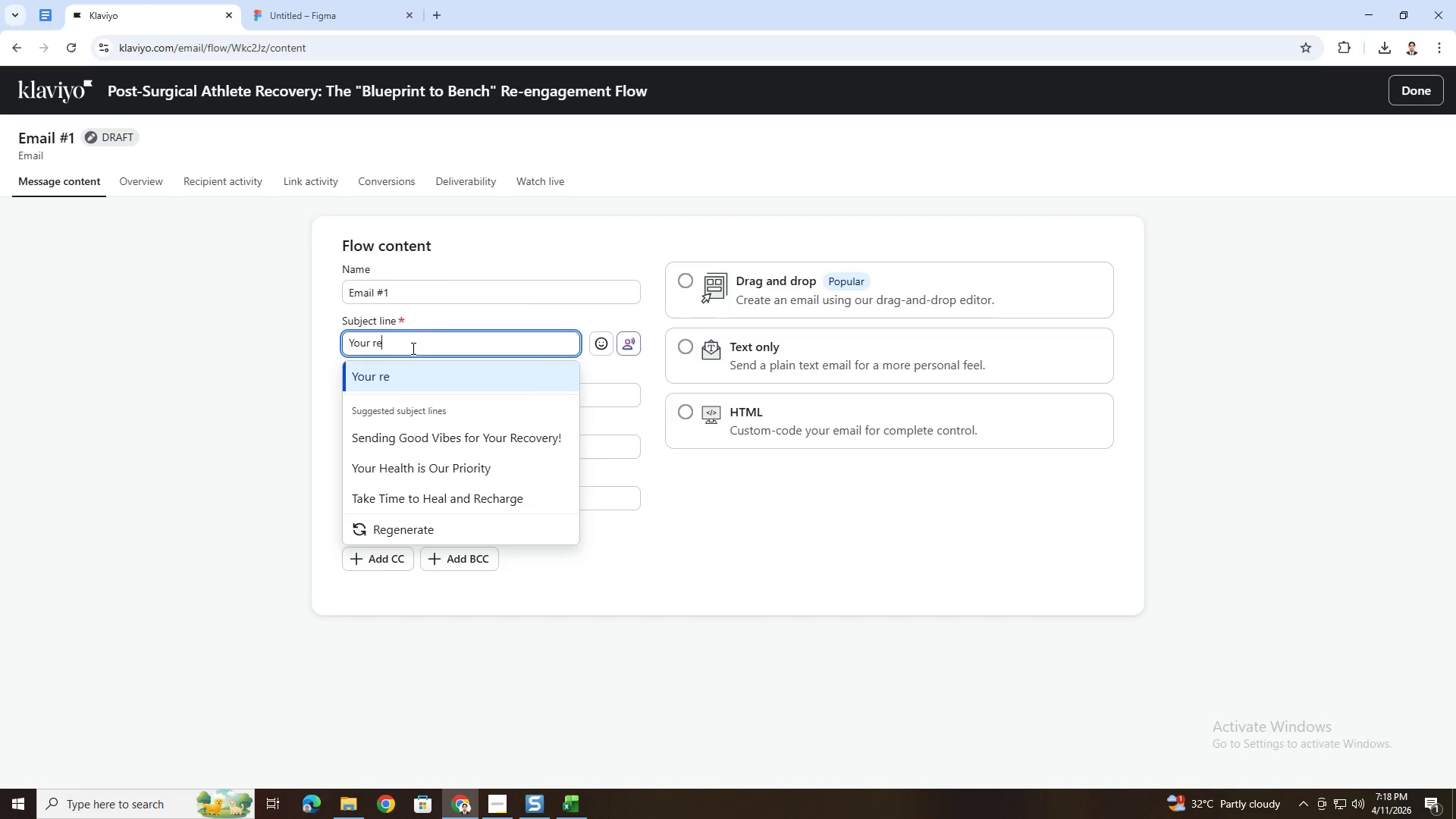 
key(Backspace)
 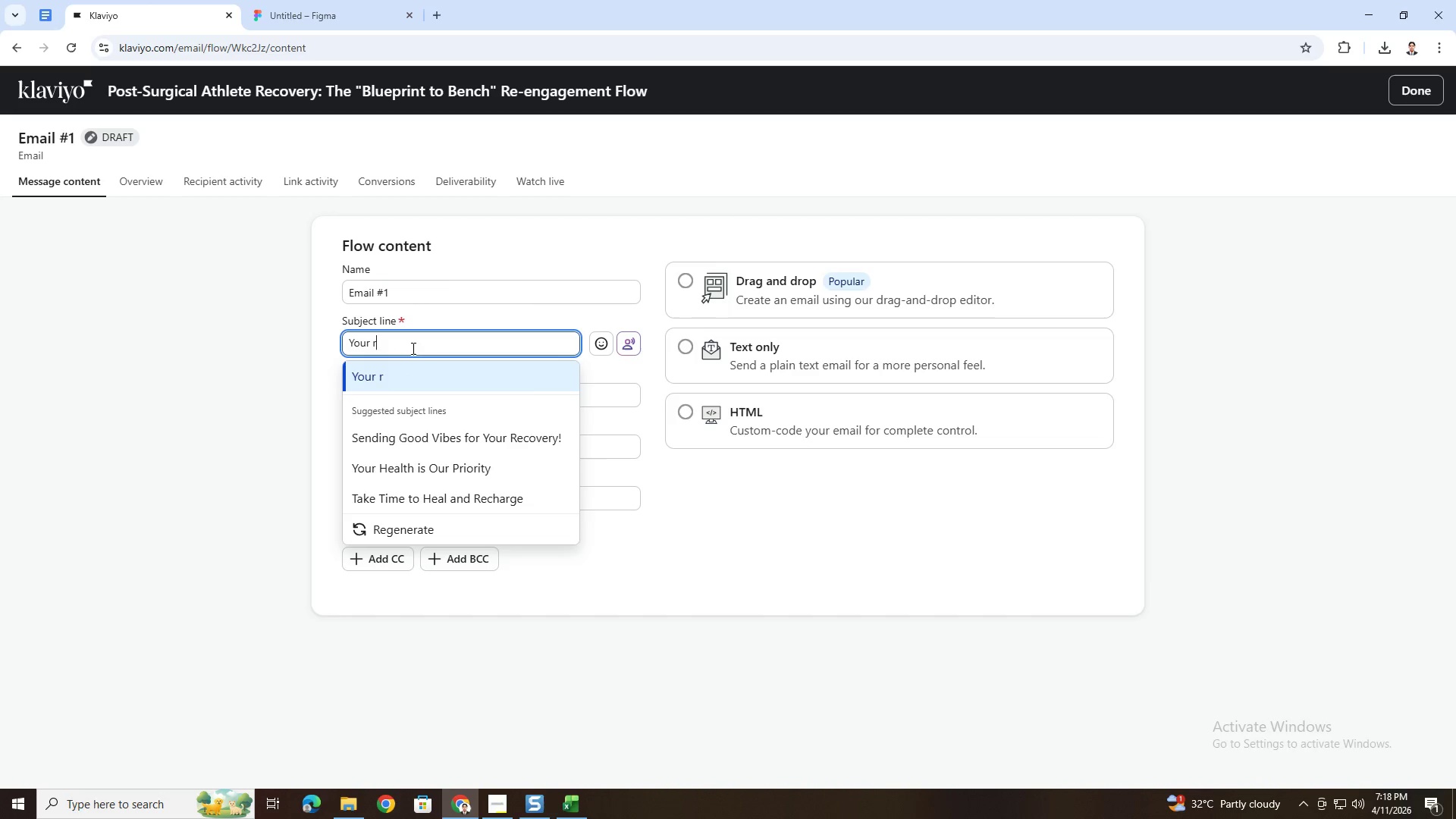 
key(Backspace)
 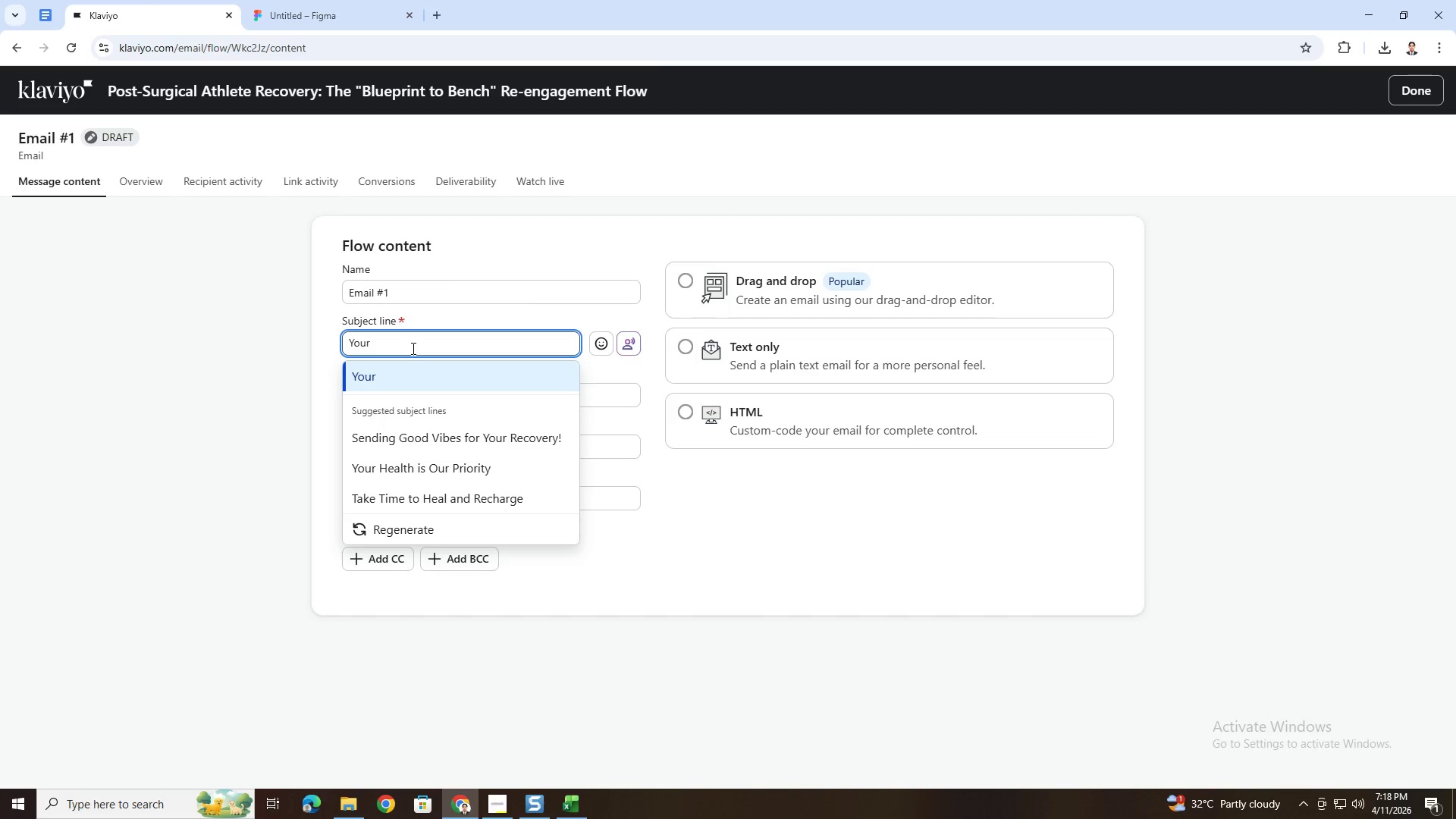 
type(Recovery Blupe)
key(Backspace)
key(Backspace)
type(epri nt)
key(Backspace)
key(Backspace)
key(Backspace)
type(nt is)
key(Backspace)
key(Backspace)
type(i)
key(Backspace)
type(Is Ready, )
 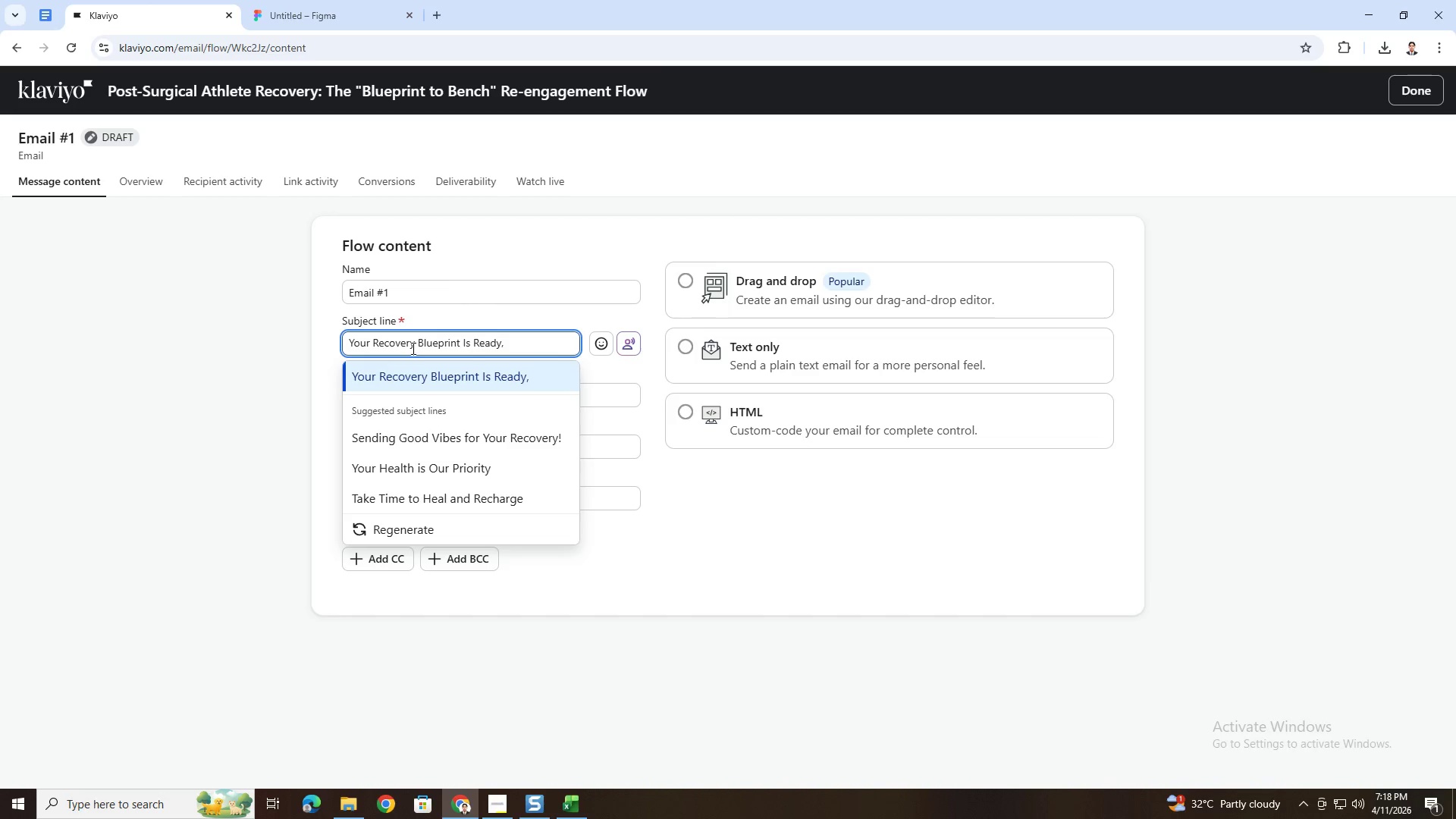 
wait(6.19)
 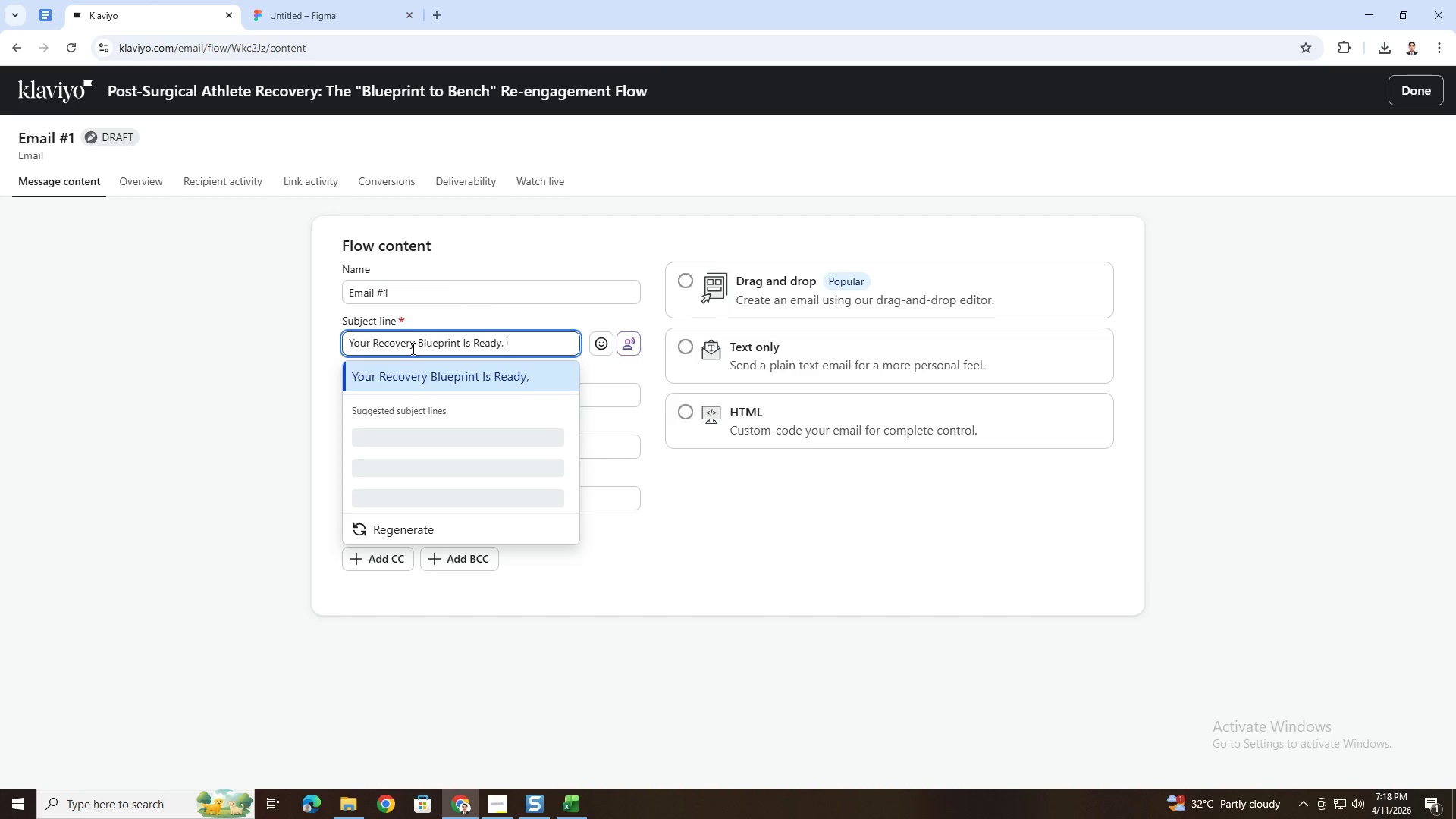 
left_click([623, 396])
 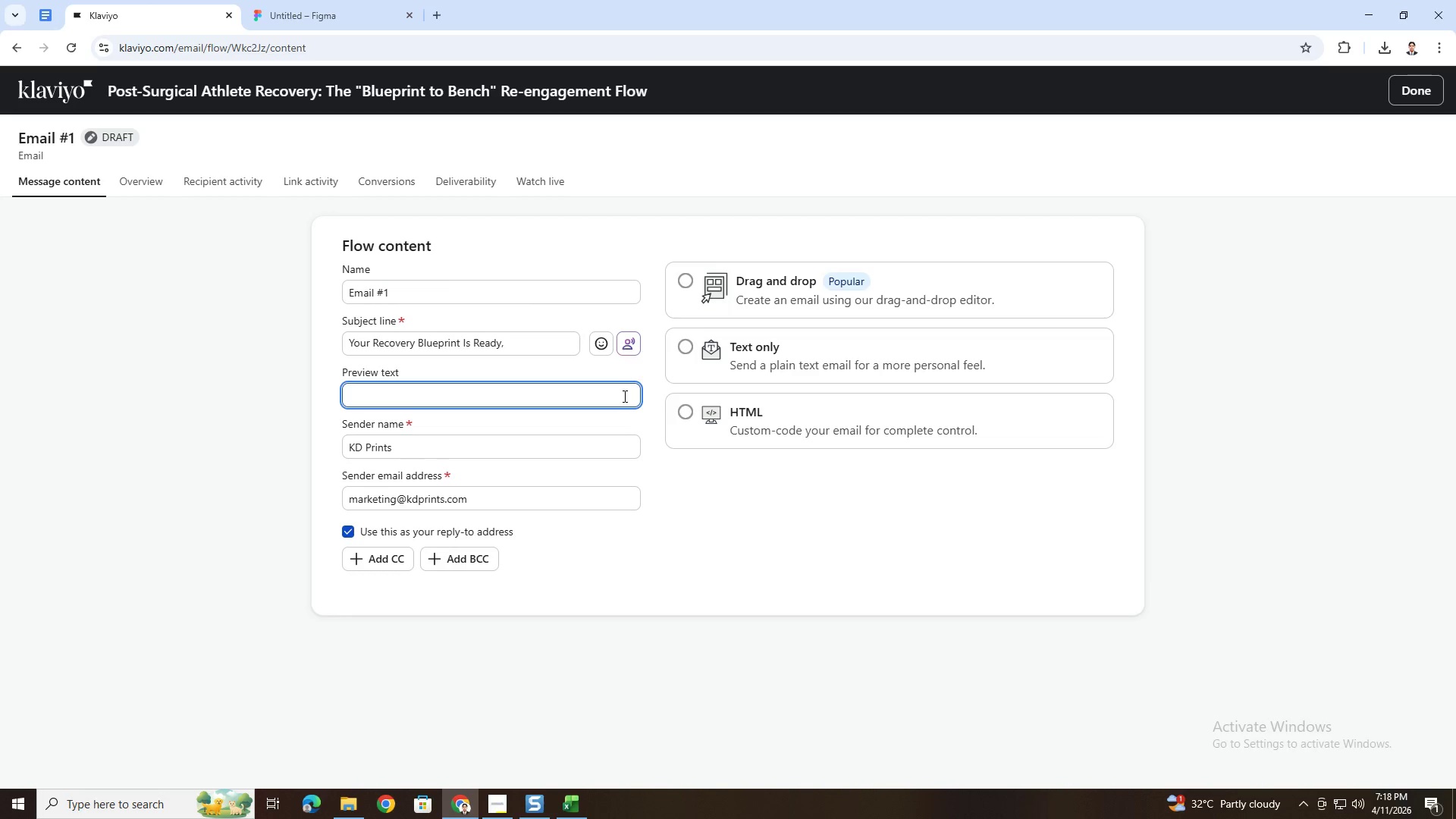 
wait(25.83)
 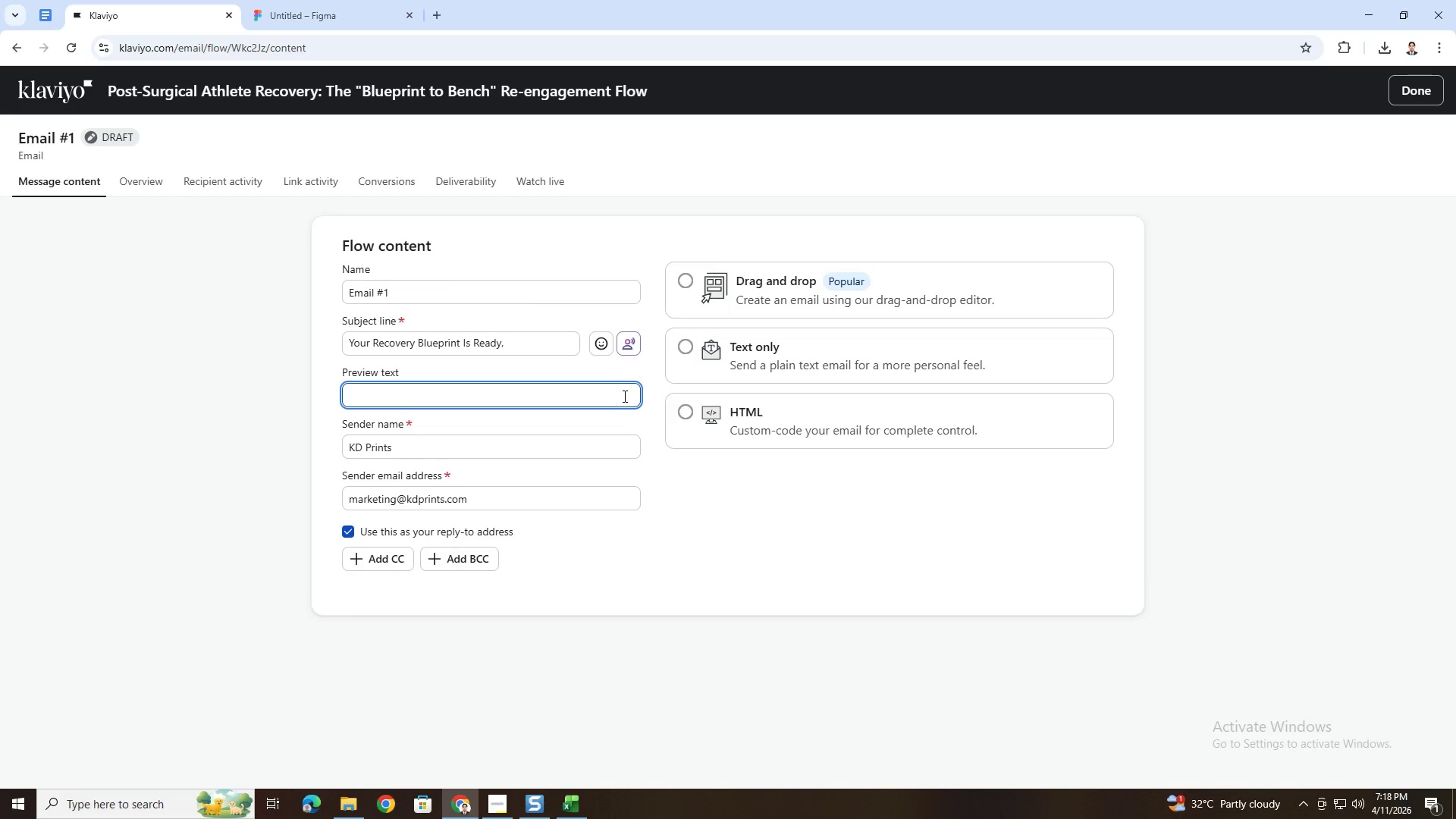 
left_click([510, 805])